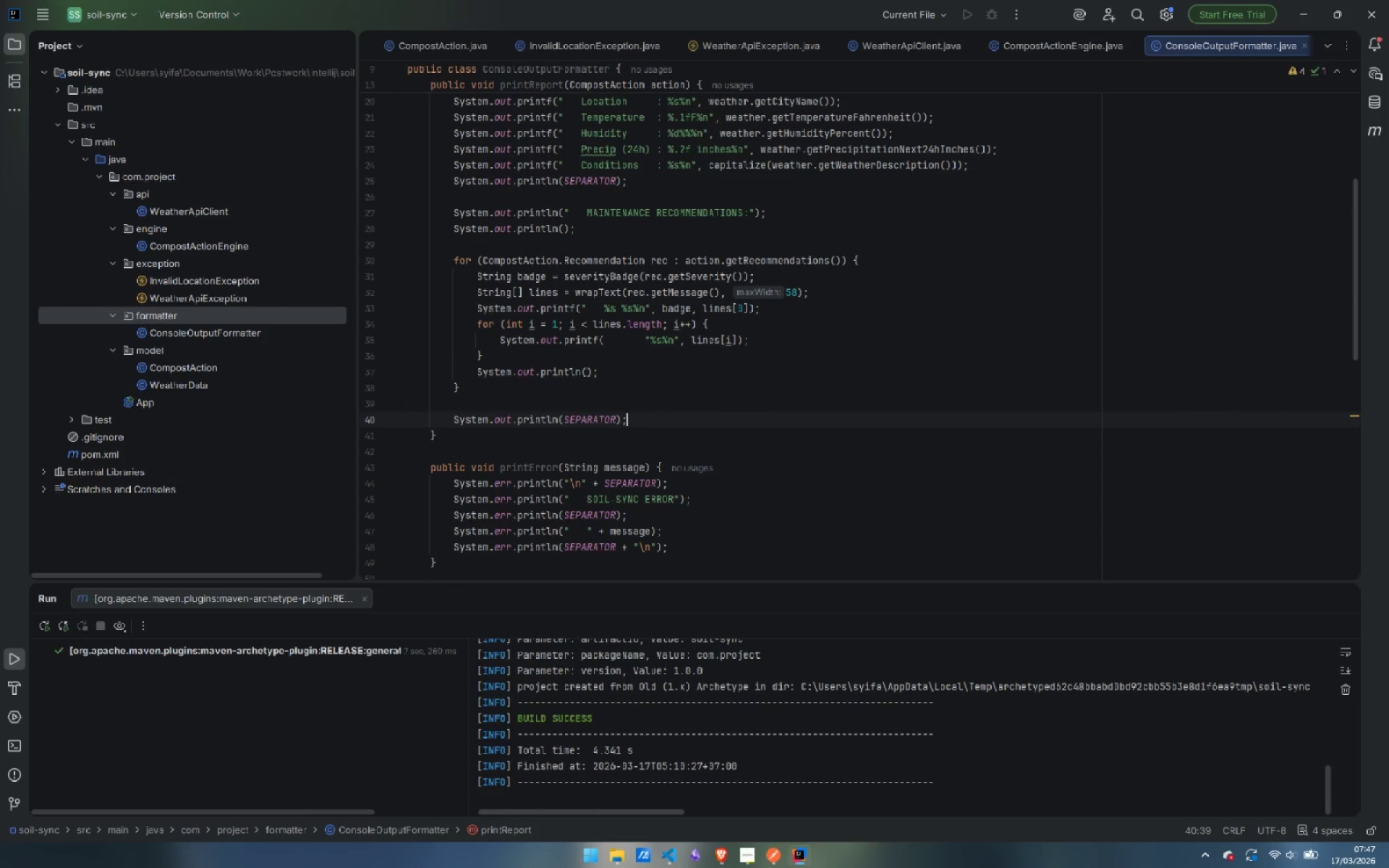 
key(ArrowRight)
 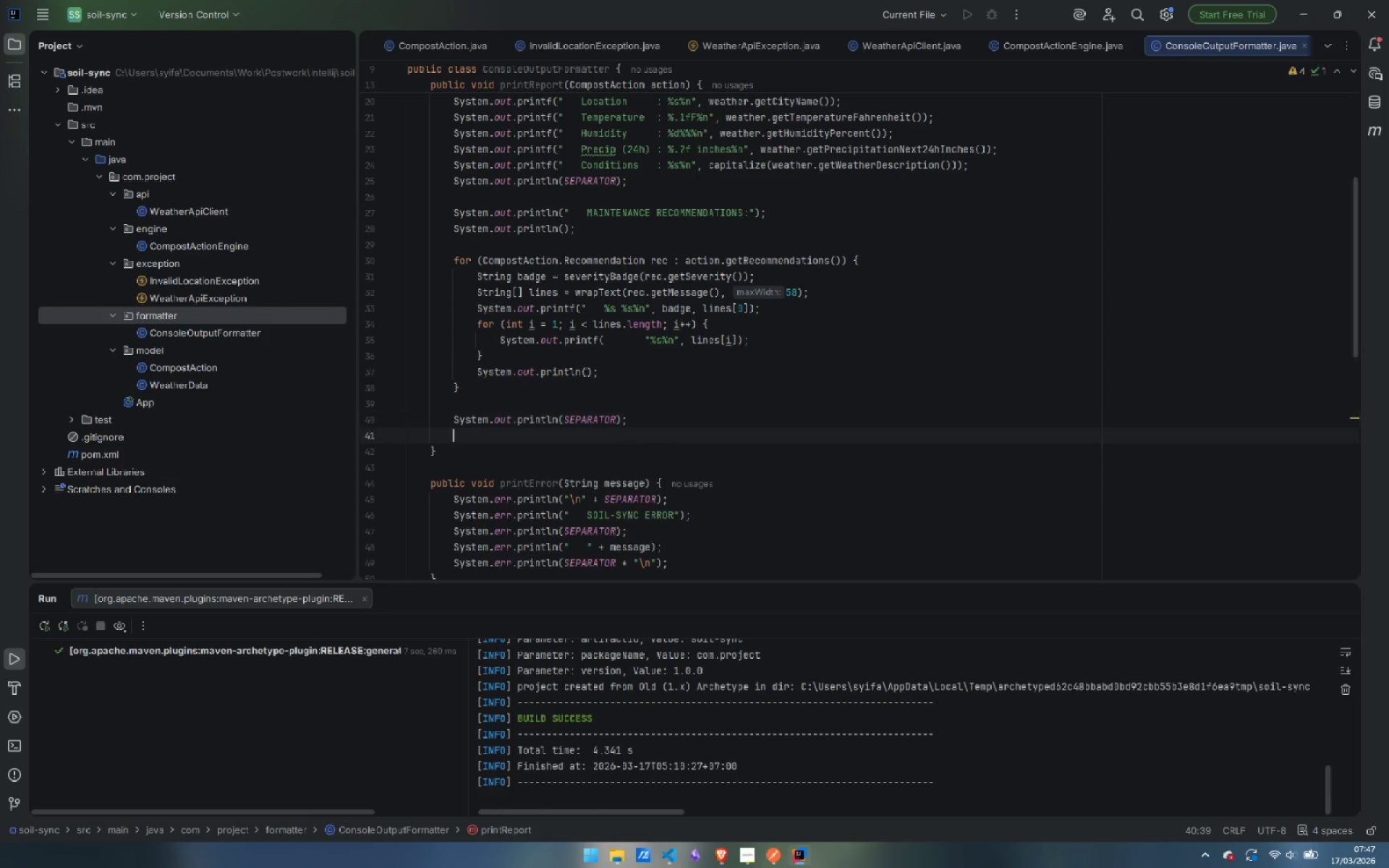 
key(Enter)
 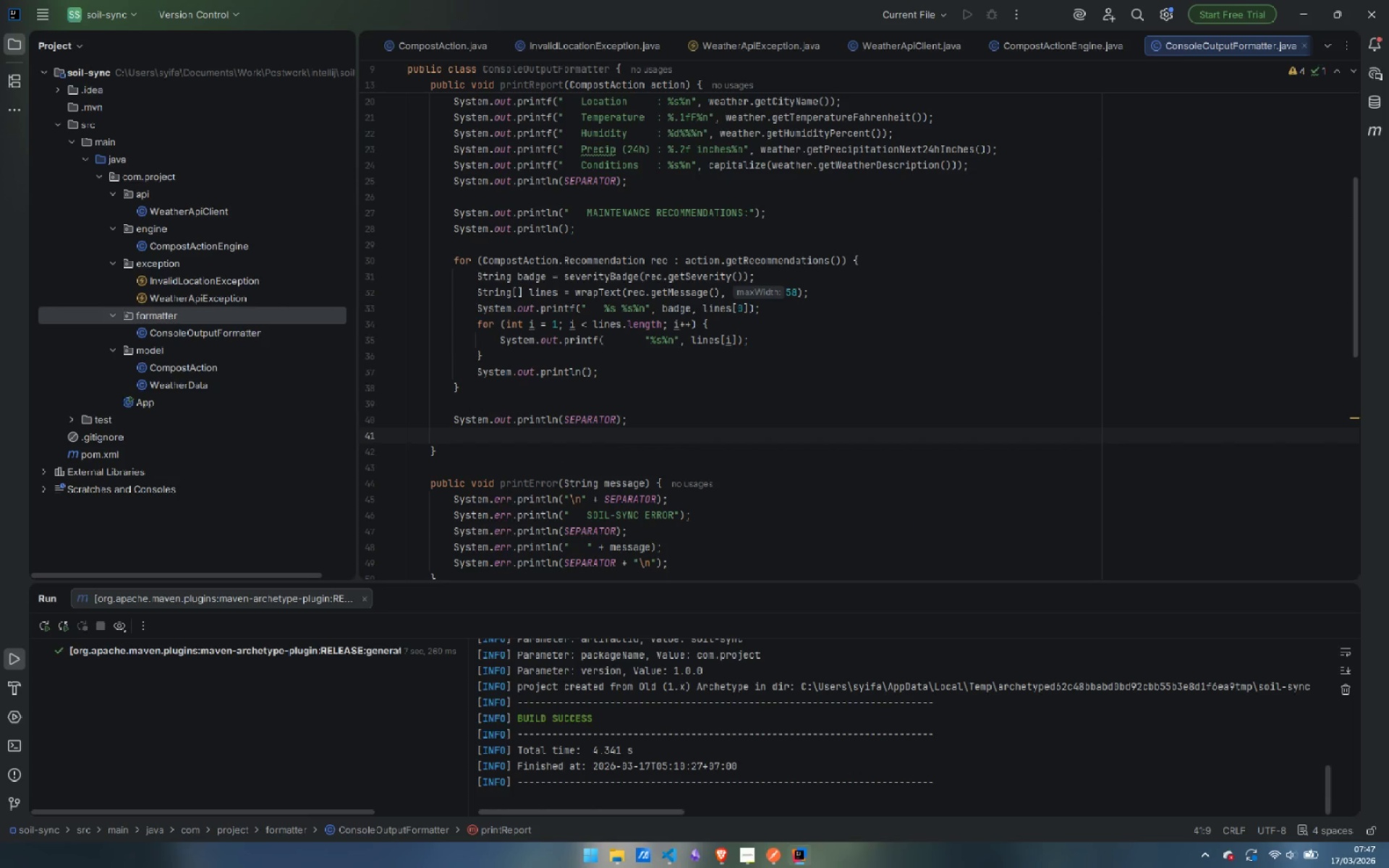 
type(sout)
key(Tab)
type(")
 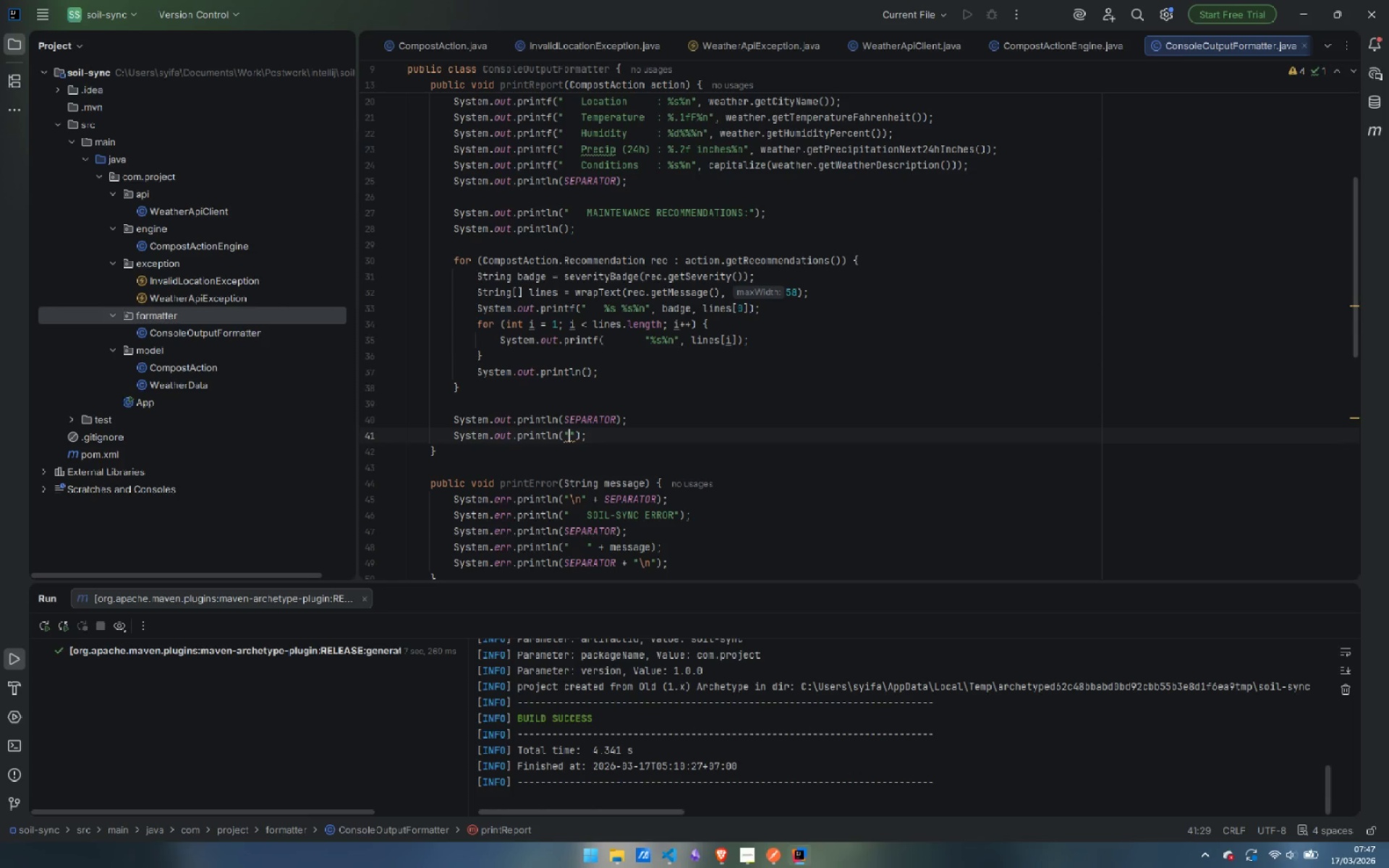 
wait(10.06)
 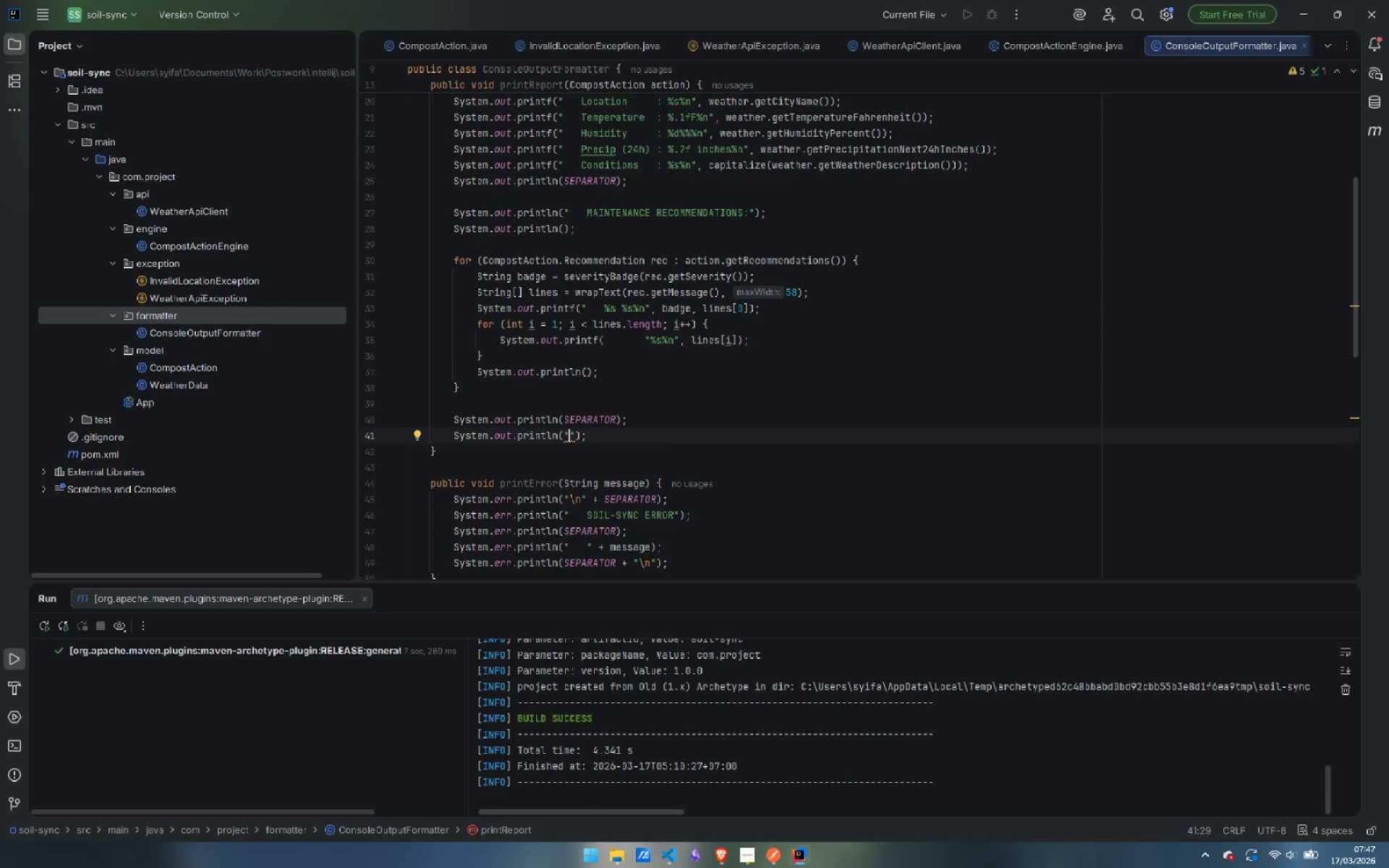 
left_click([742, 854])